 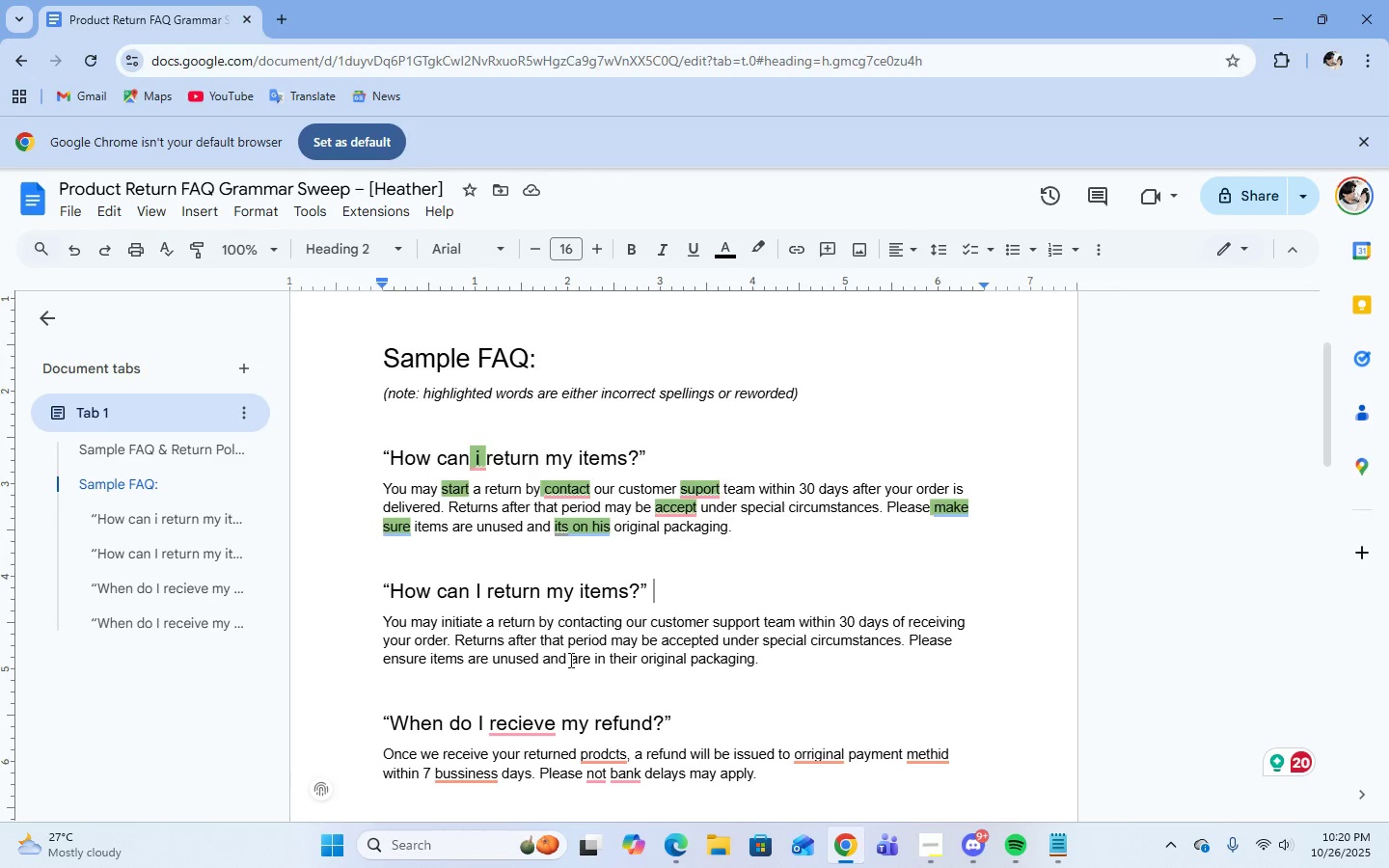 
scroll: coordinate [950, 650], scroll_direction: down, amount: 2.0
 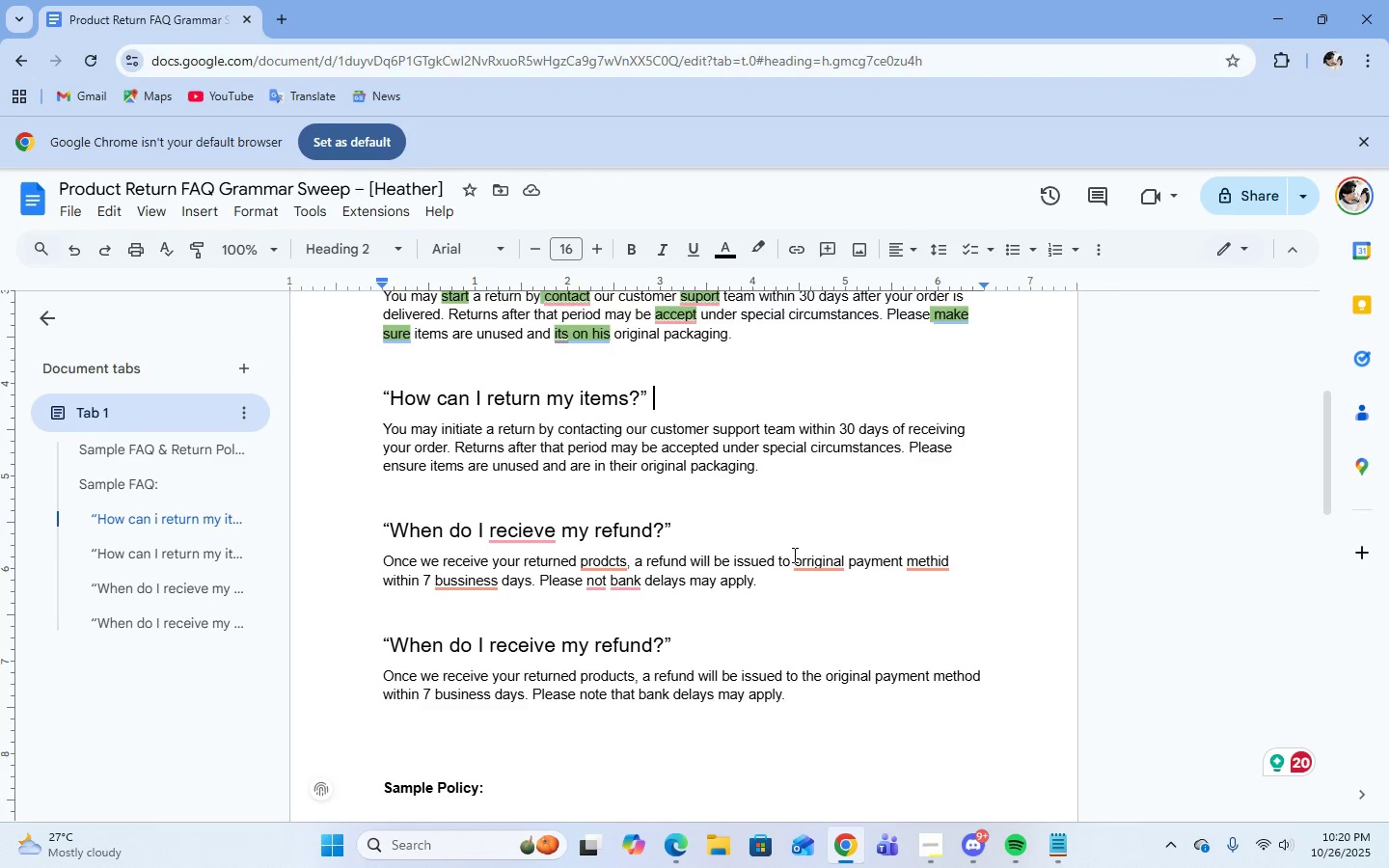 
scroll: coordinate [793, 555], scroll_direction: up, amount: 1.0
 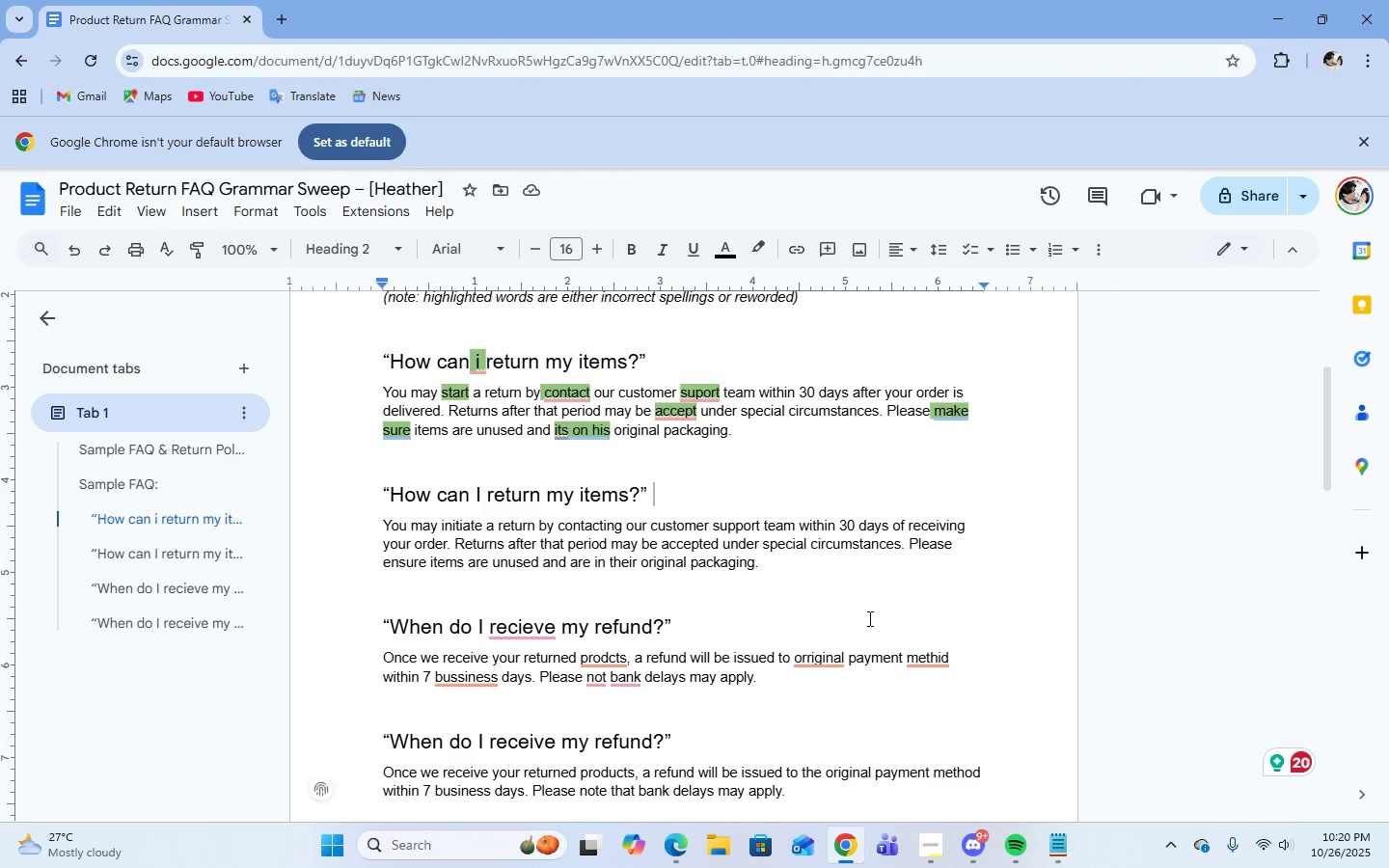 
wait(5.32)
 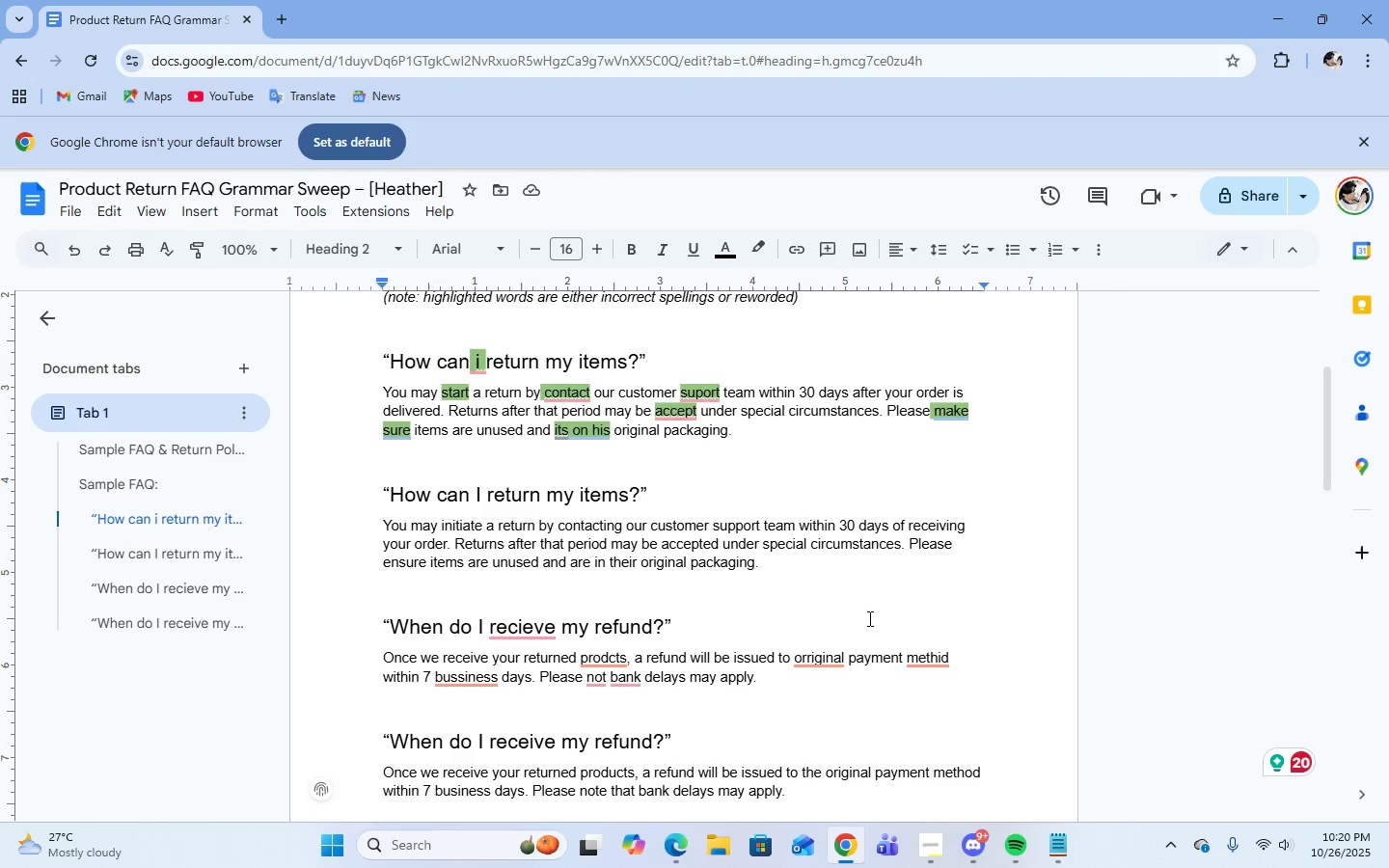 
left_click([923, 852])